 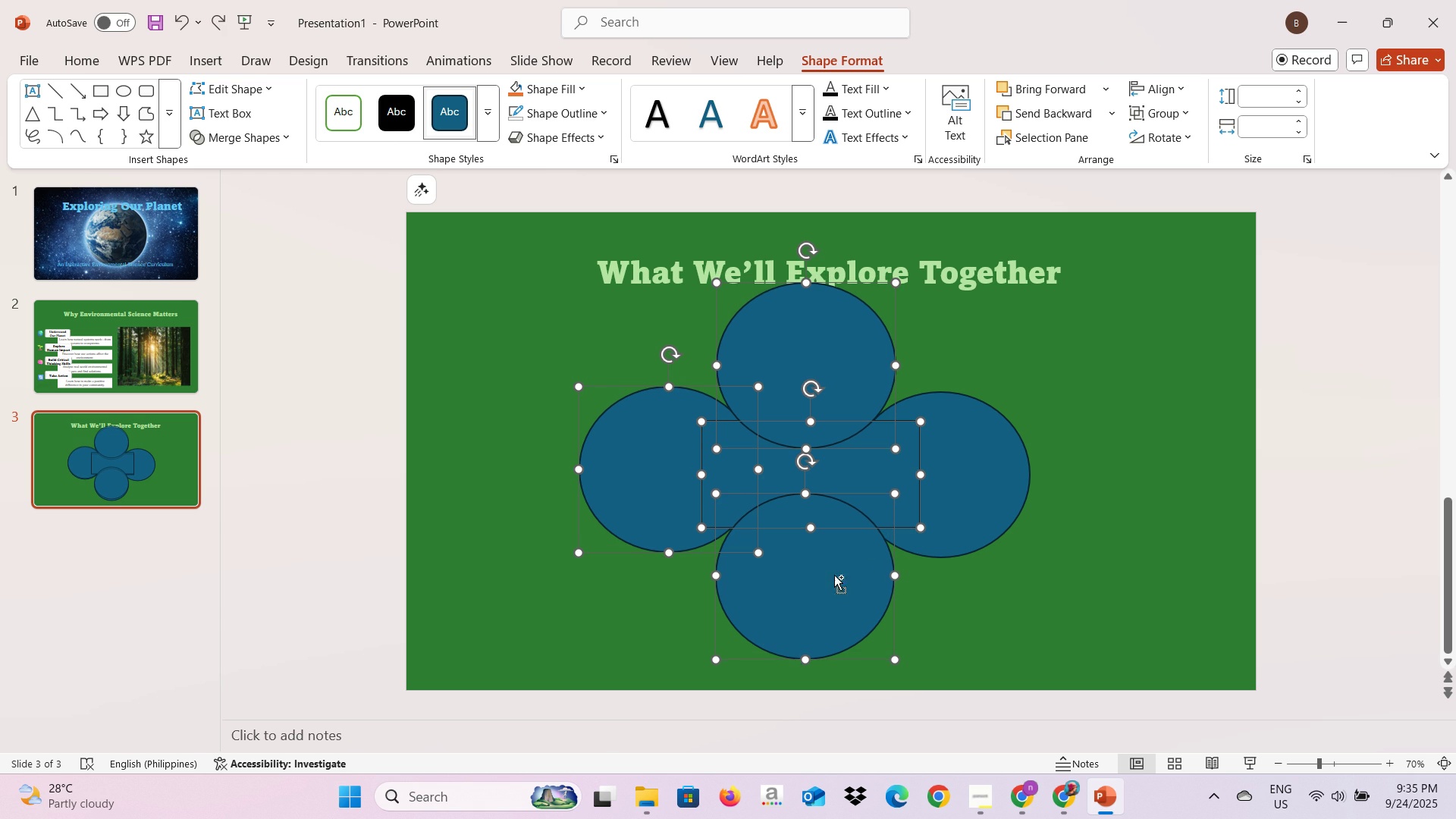 
left_click([820, 586])
 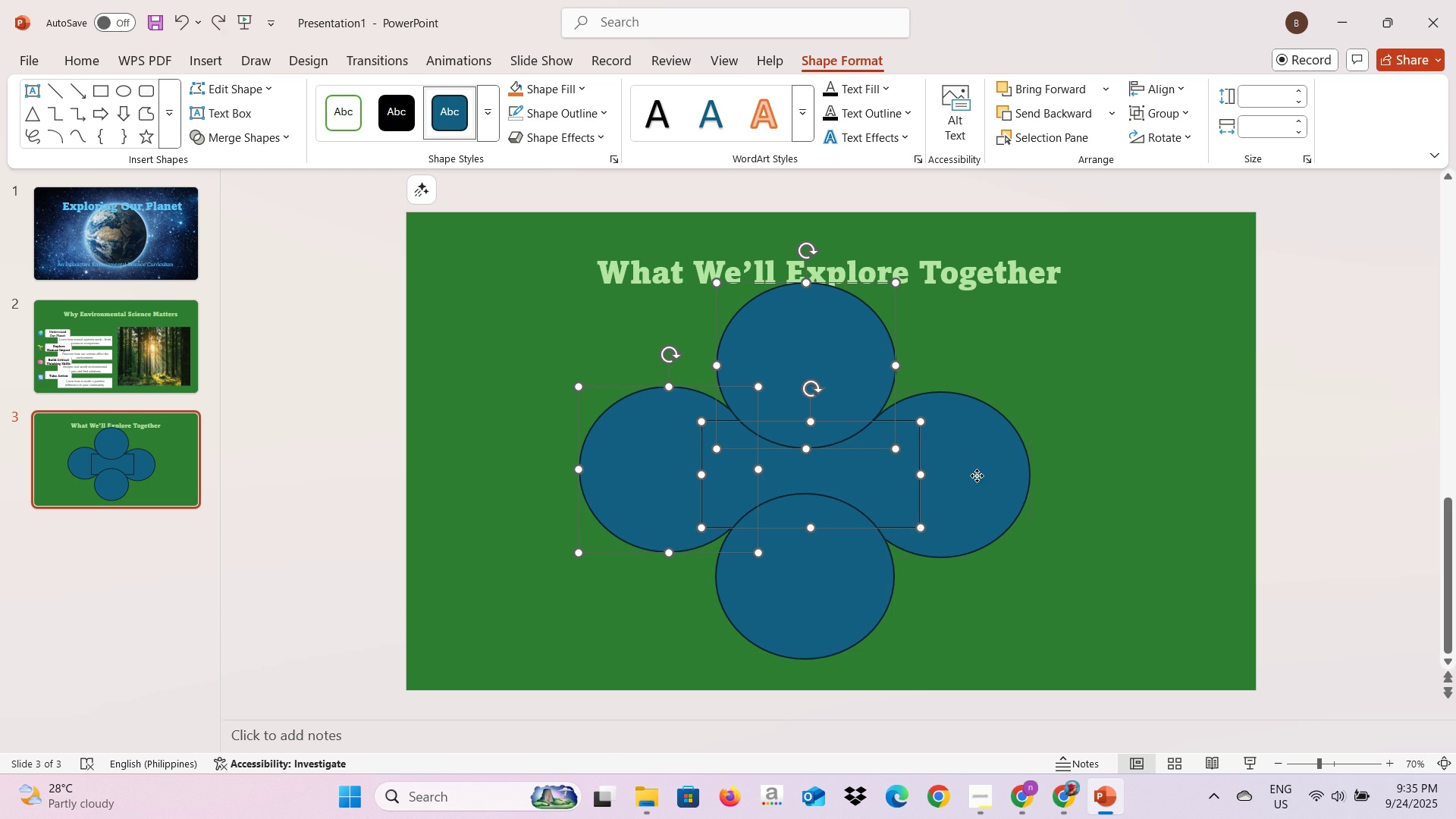 
left_click([977, 475])
 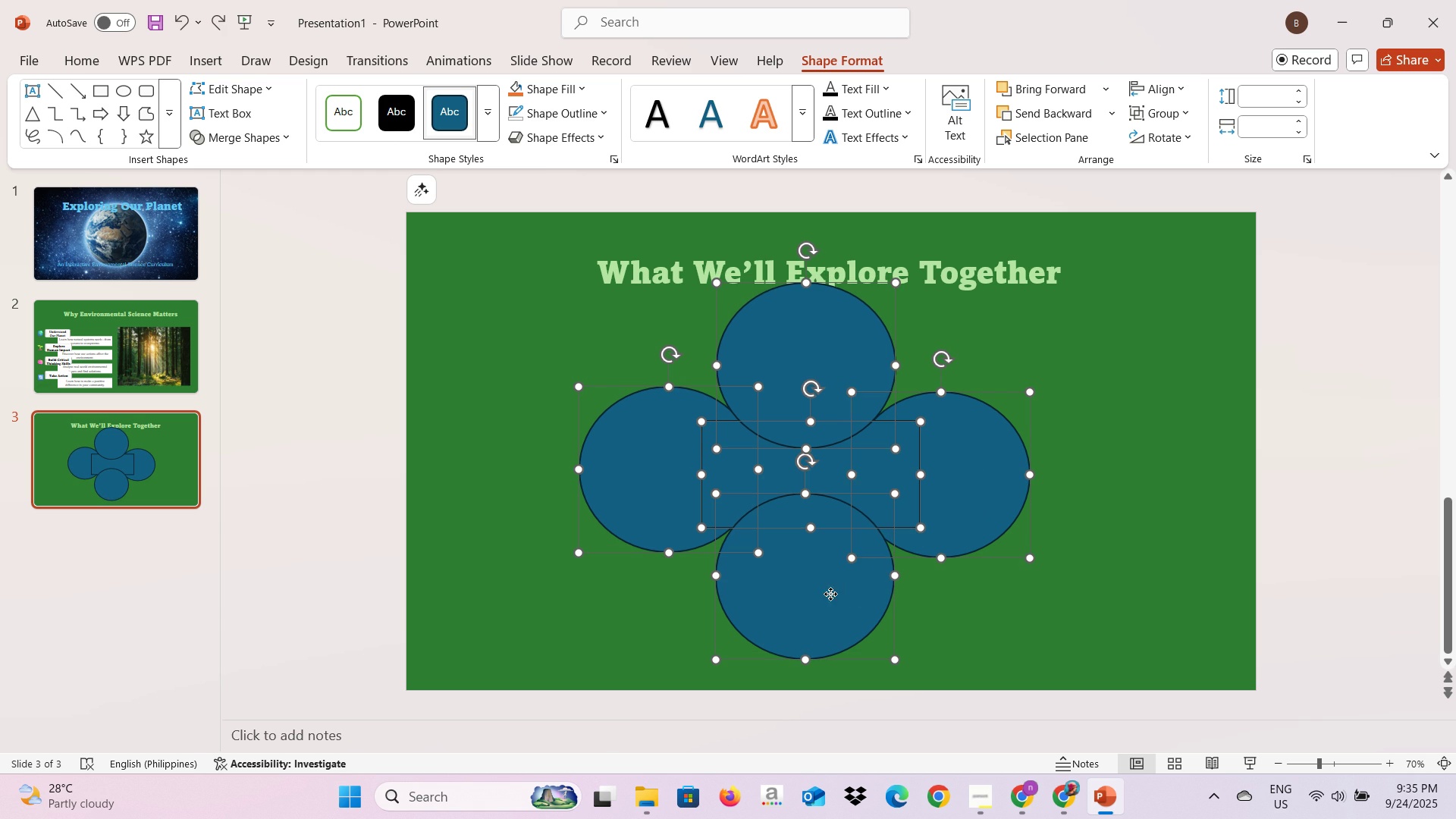 
left_click([830, 594])
 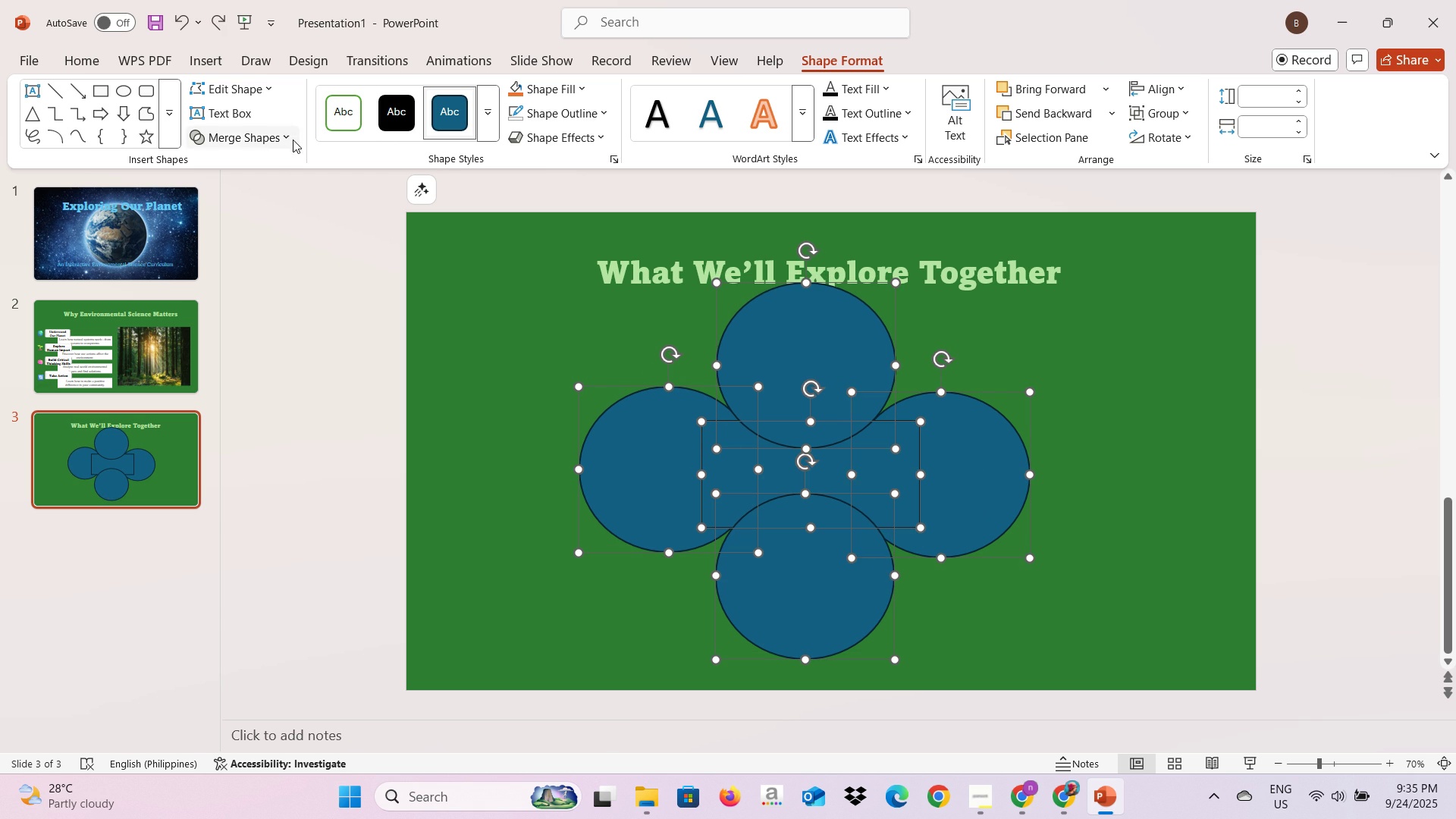 
left_click([281, 141])
 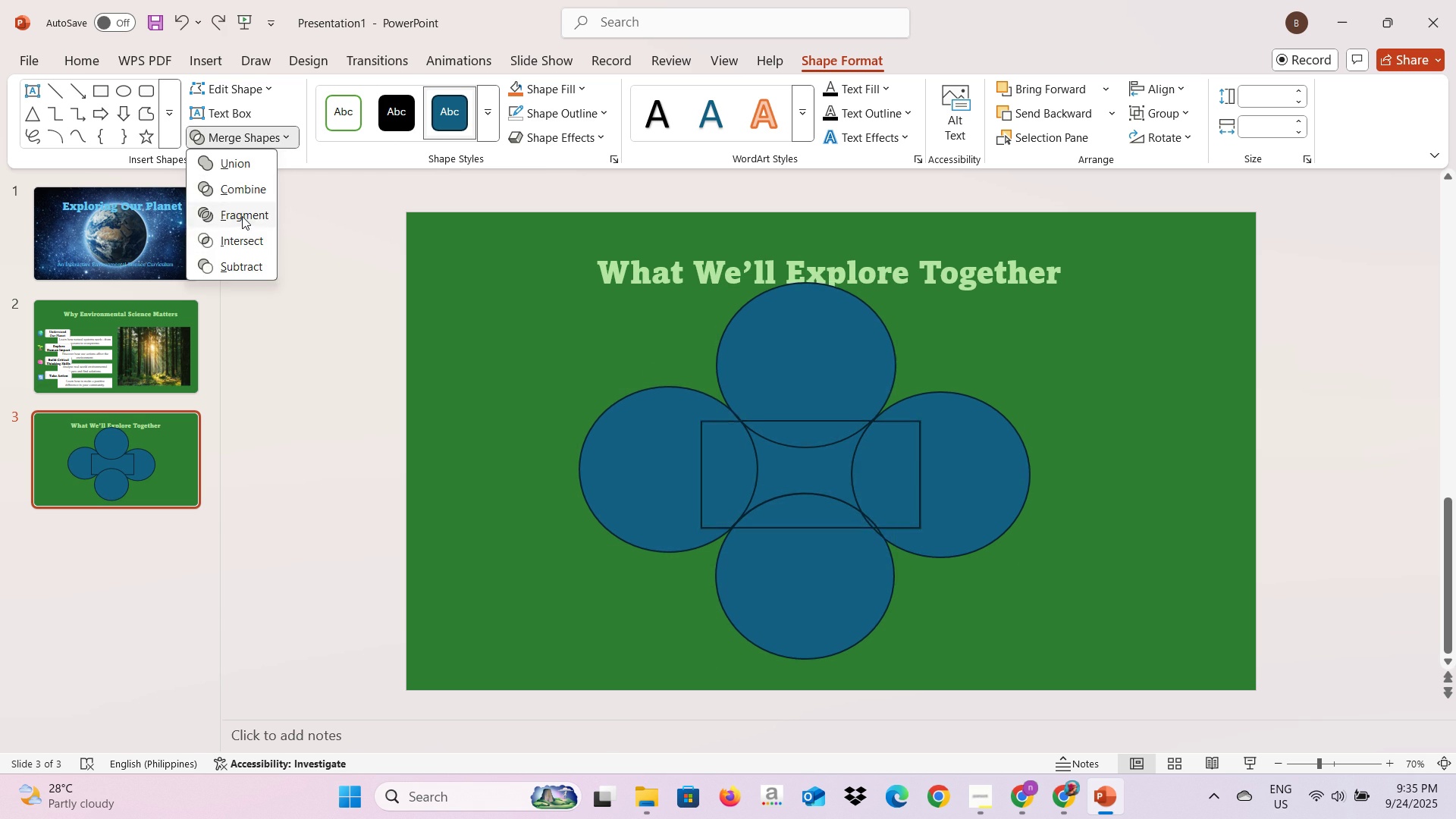 
left_click([242, 216])
 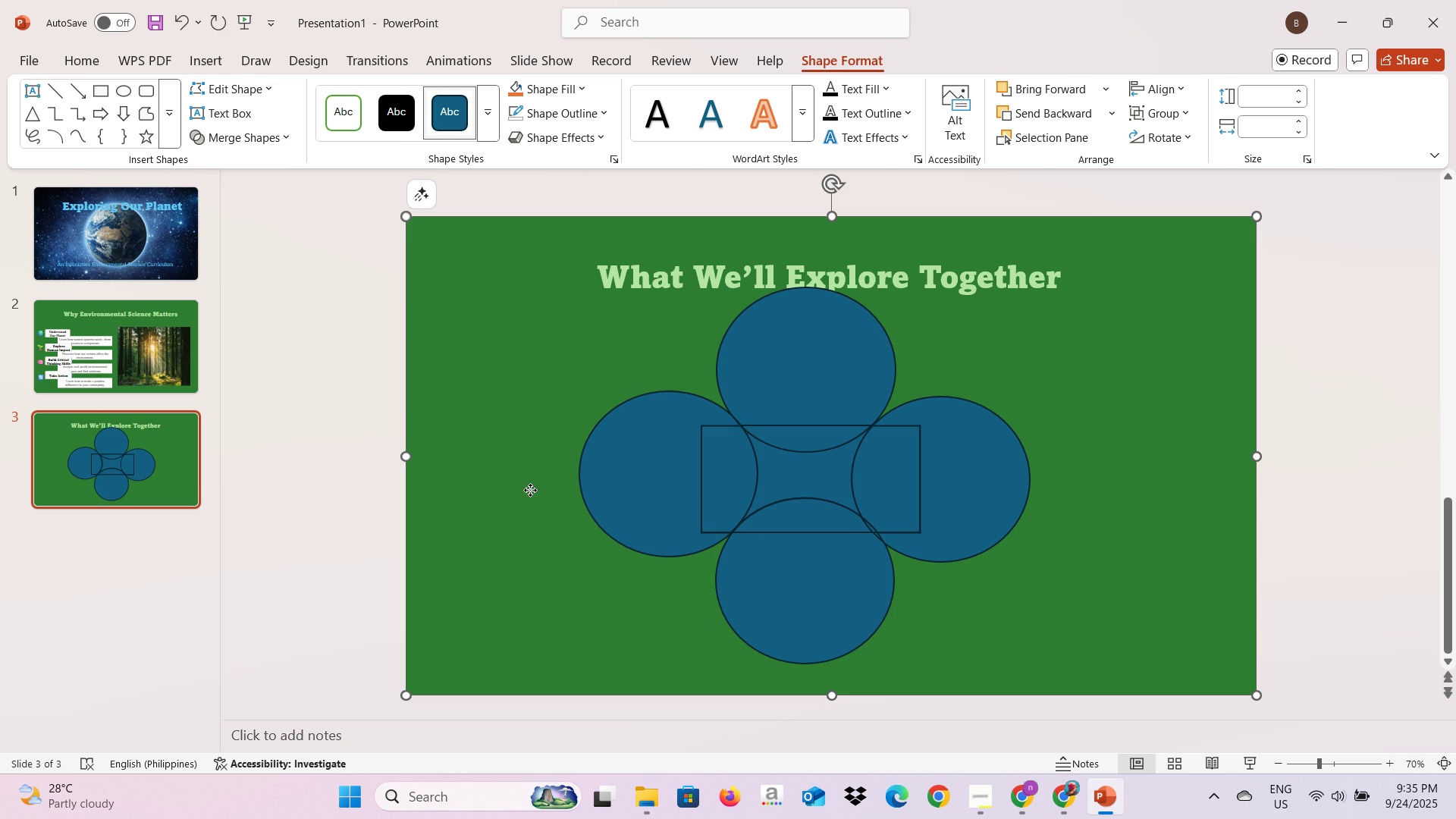 
left_click([530, 490])